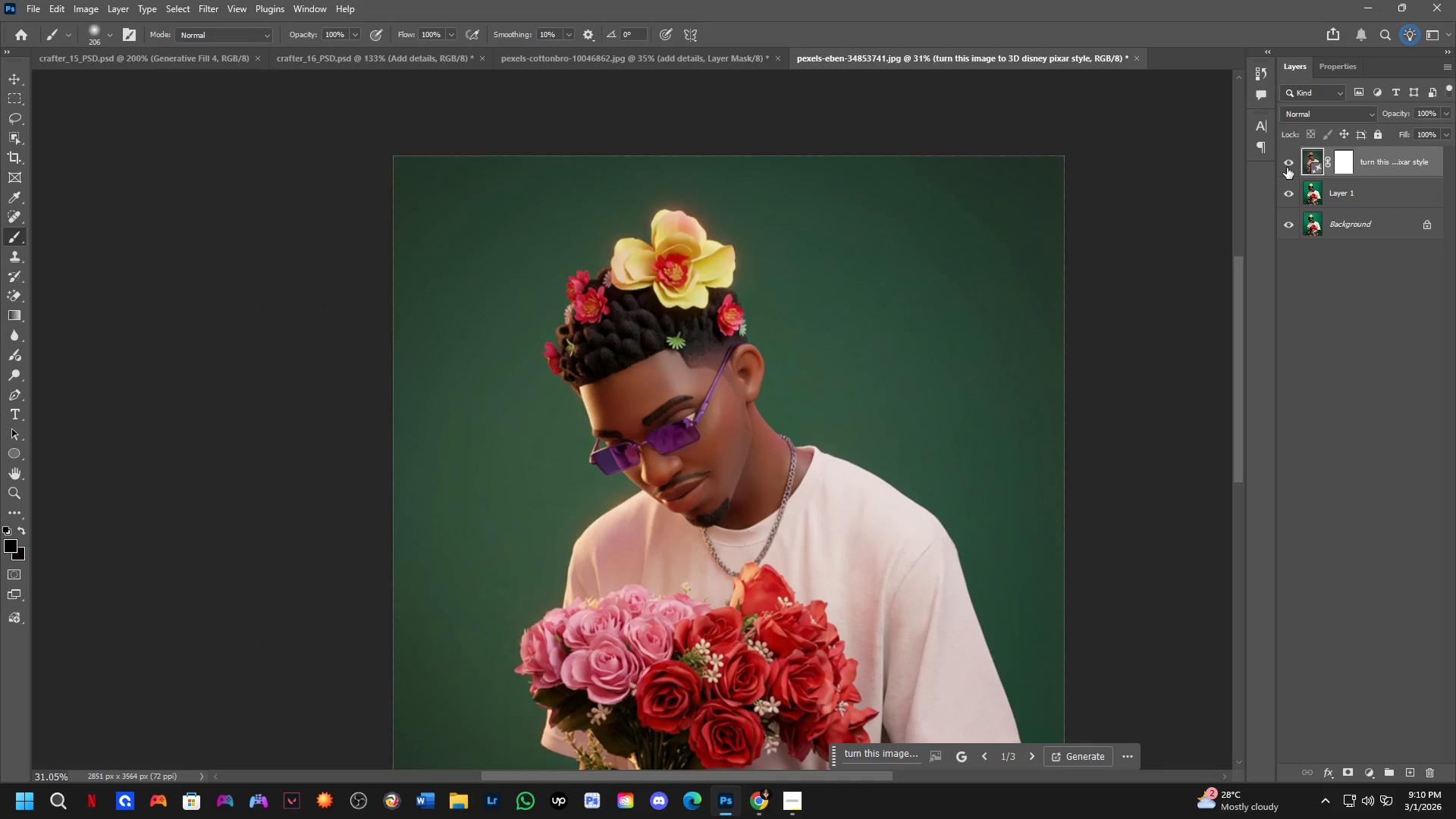 
triple_click([1287, 168])
 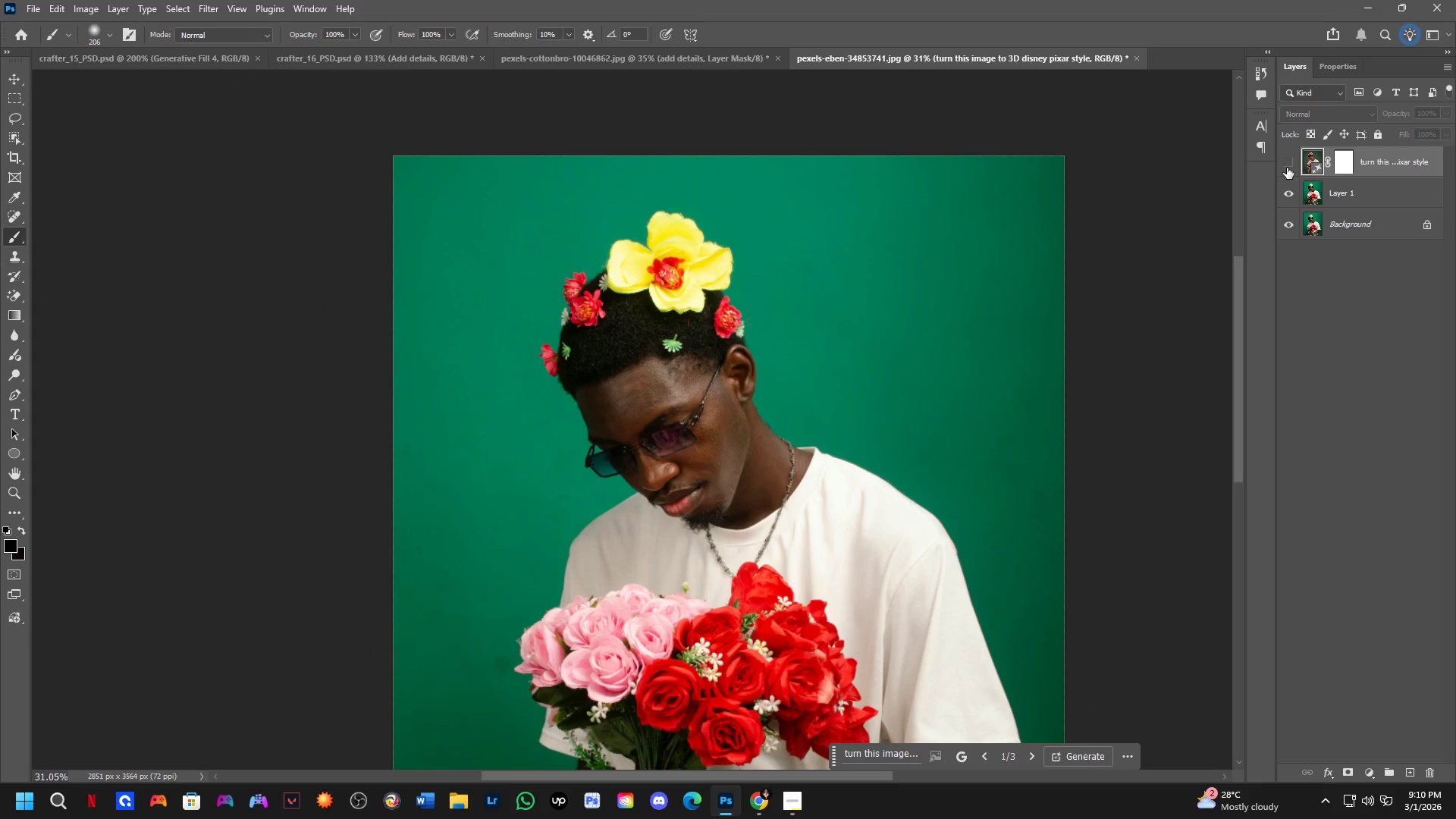 
triple_click([1287, 168])
 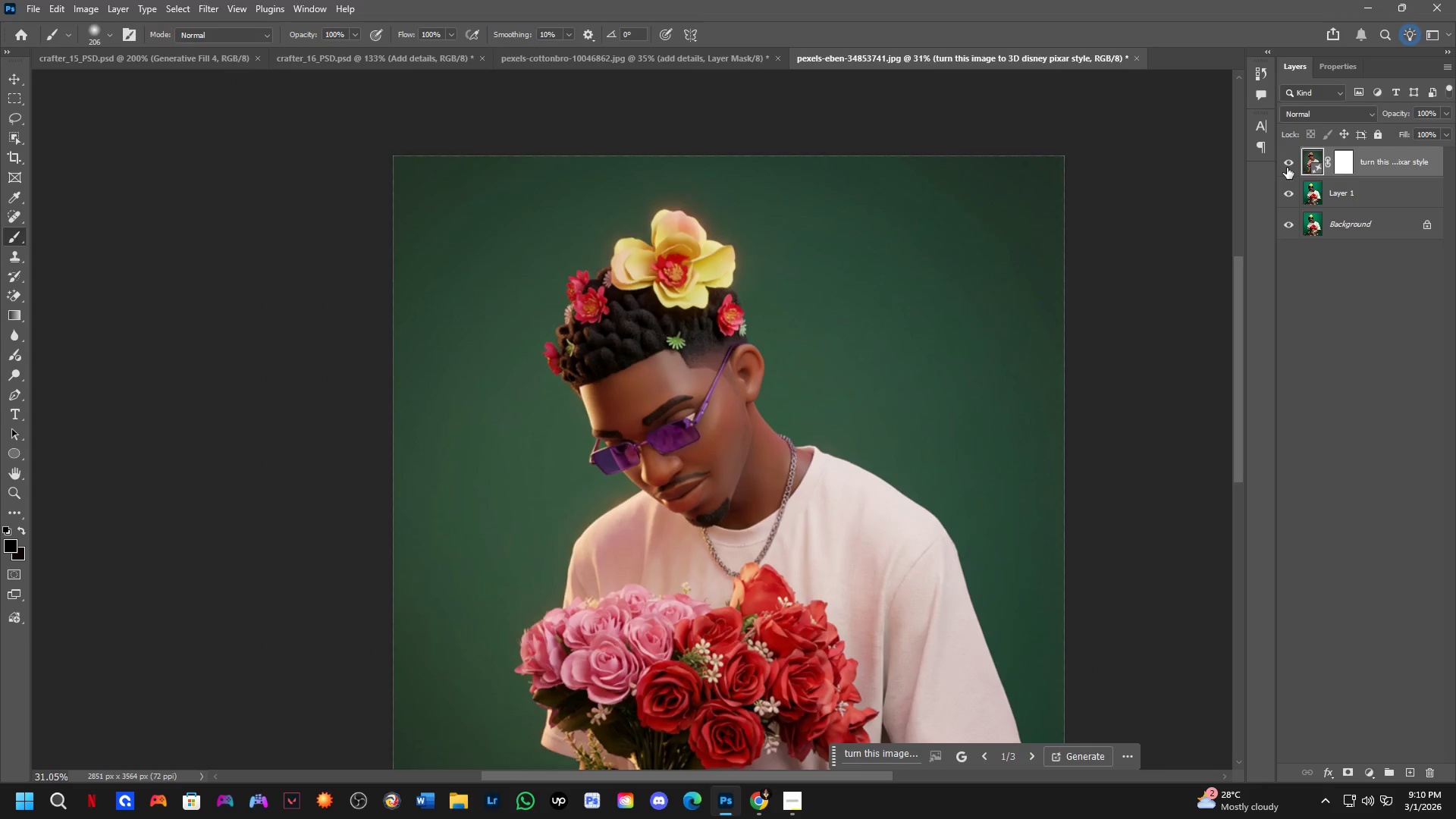 
triple_click([1287, 168])
 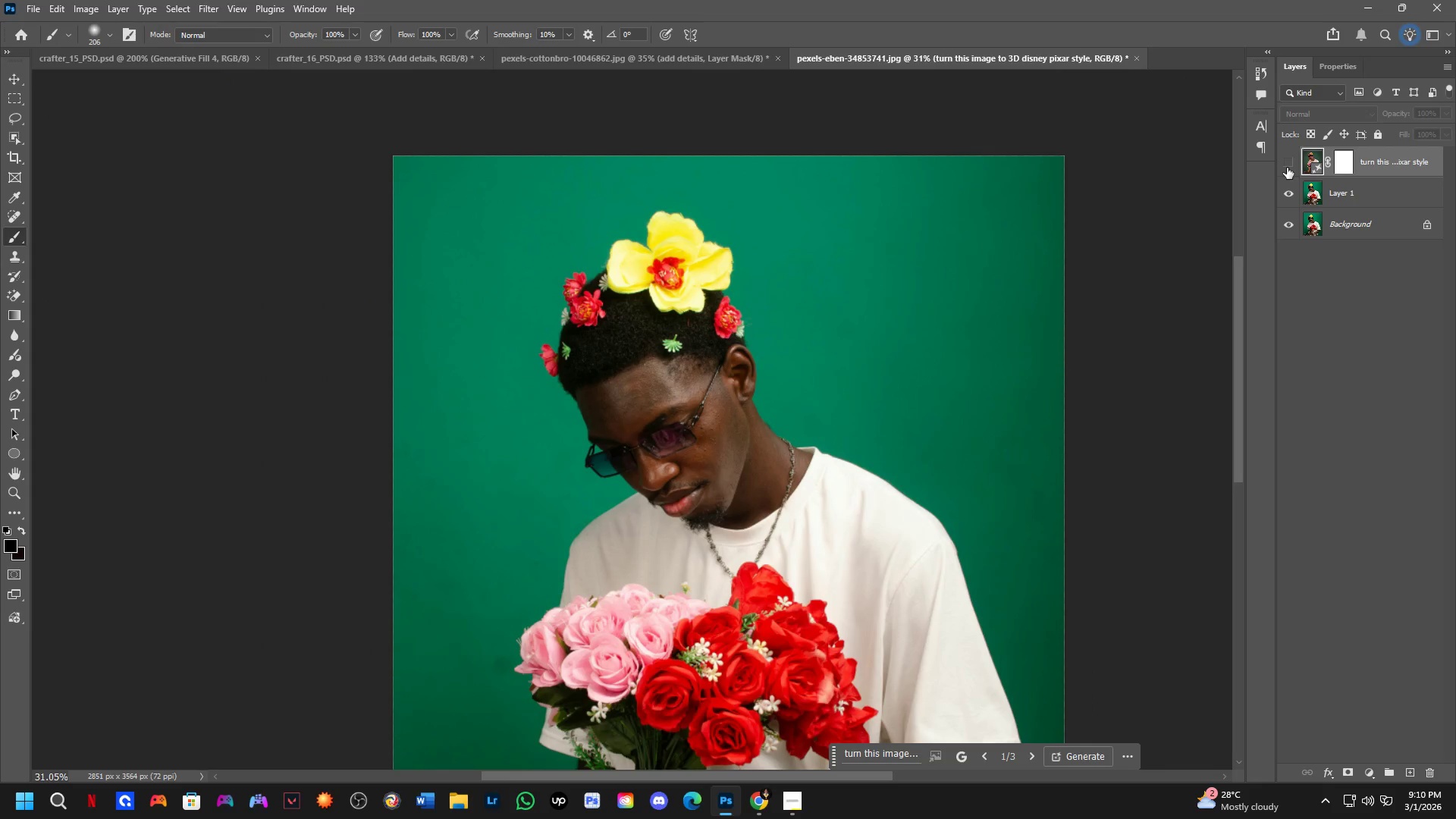 
triple_click([1287, 168])
 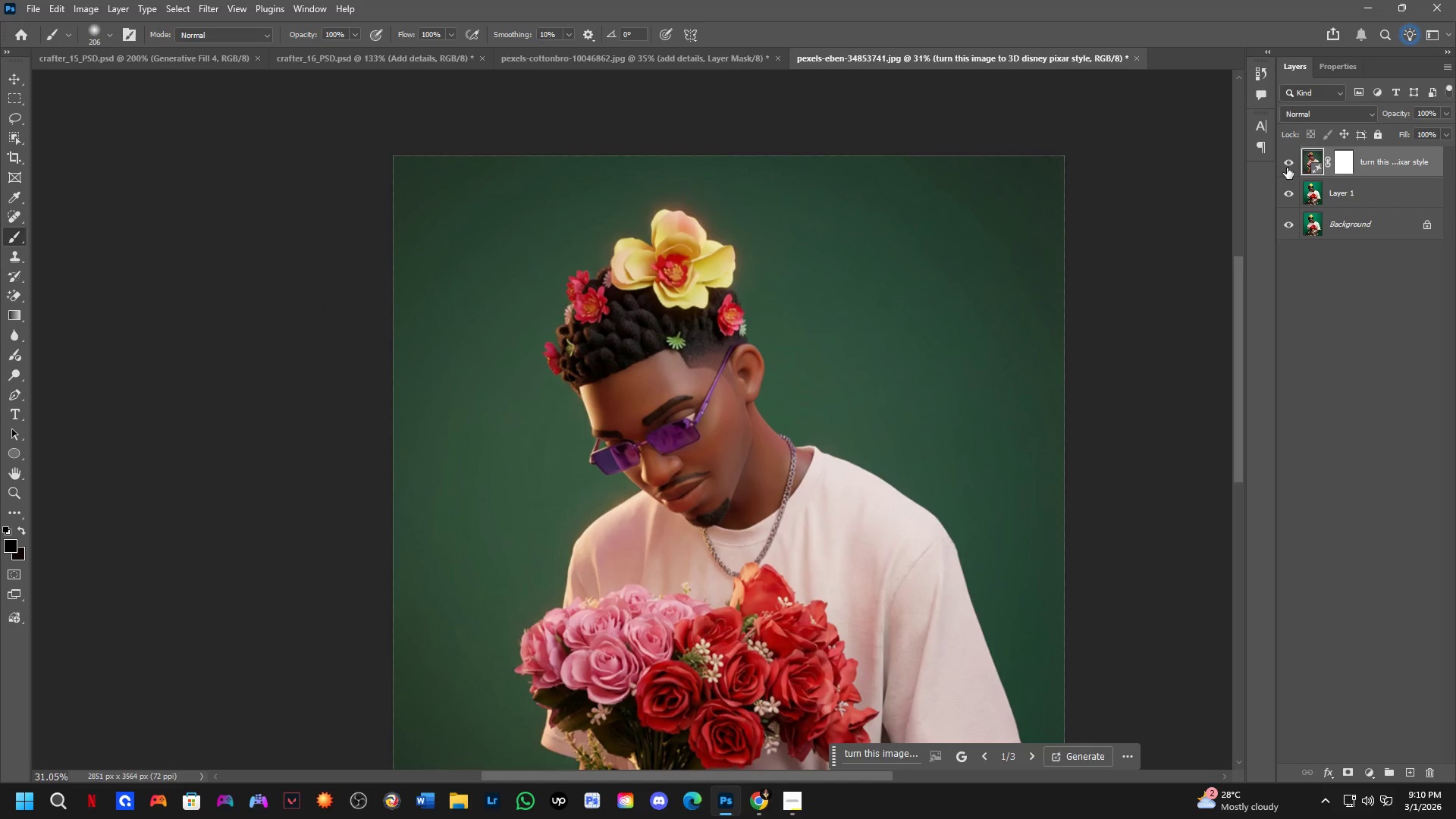 
left_click([1287, 168])
 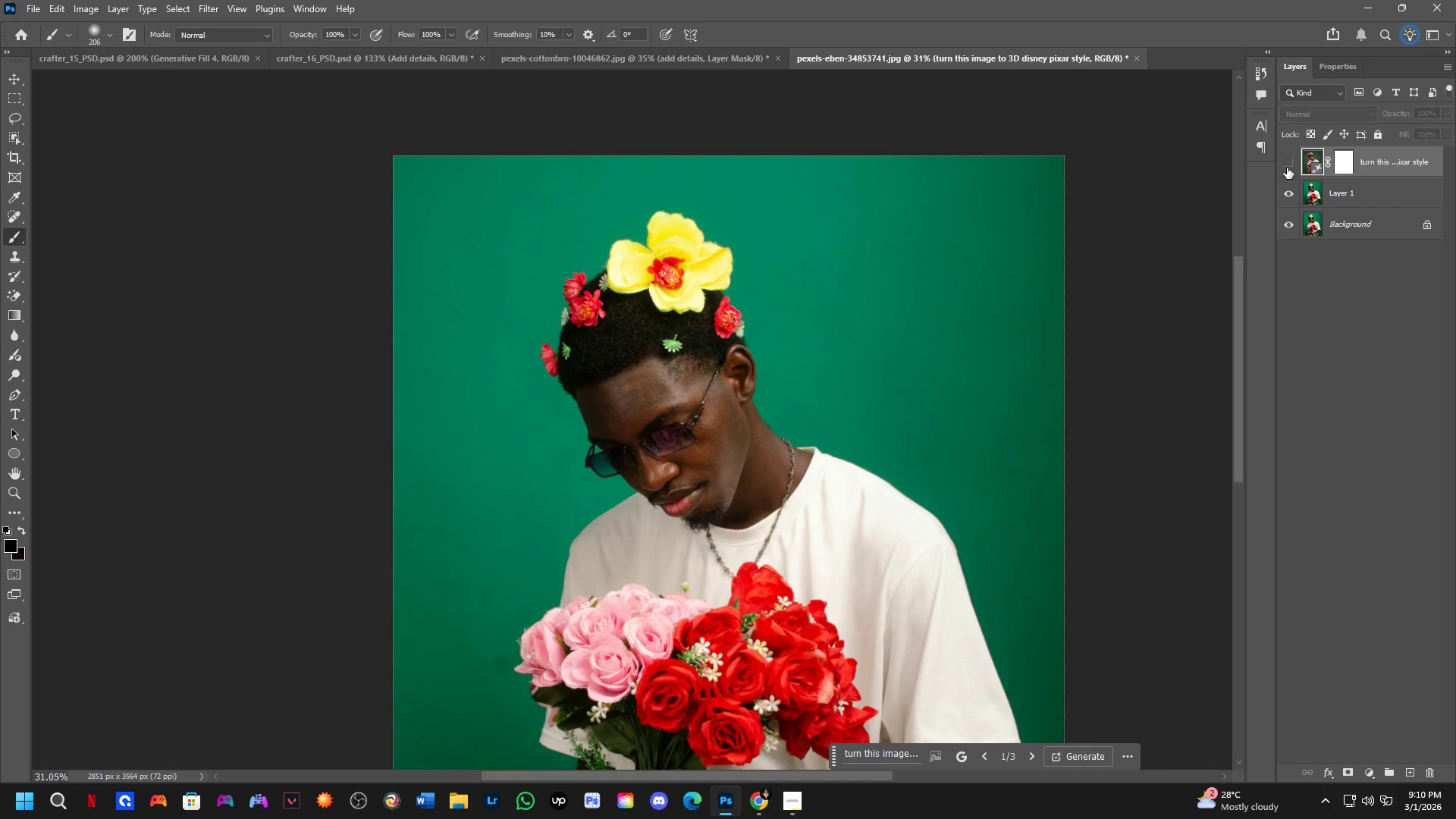 
left_click([1287, 168])
 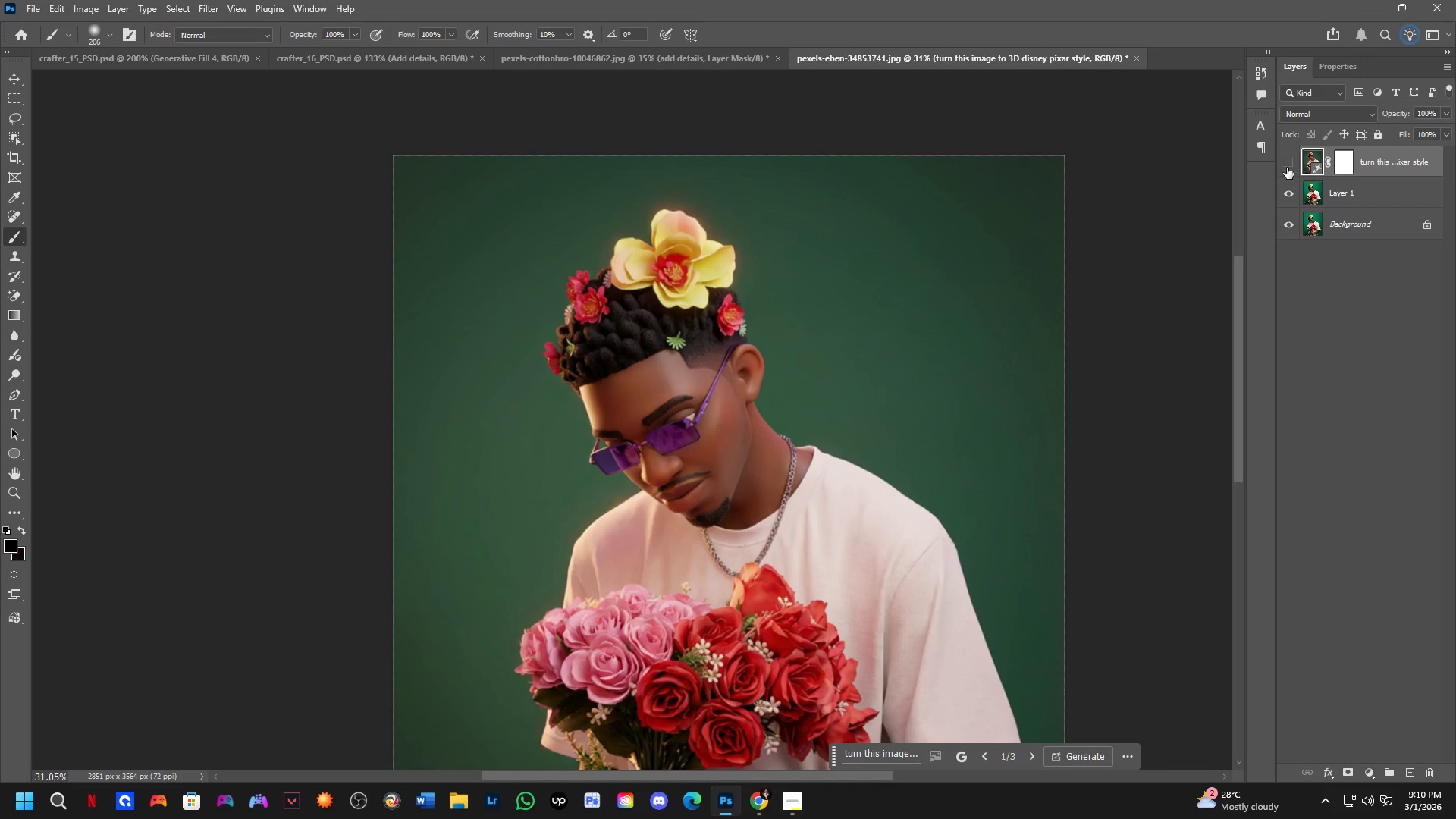 
double_click([1287, 168])
 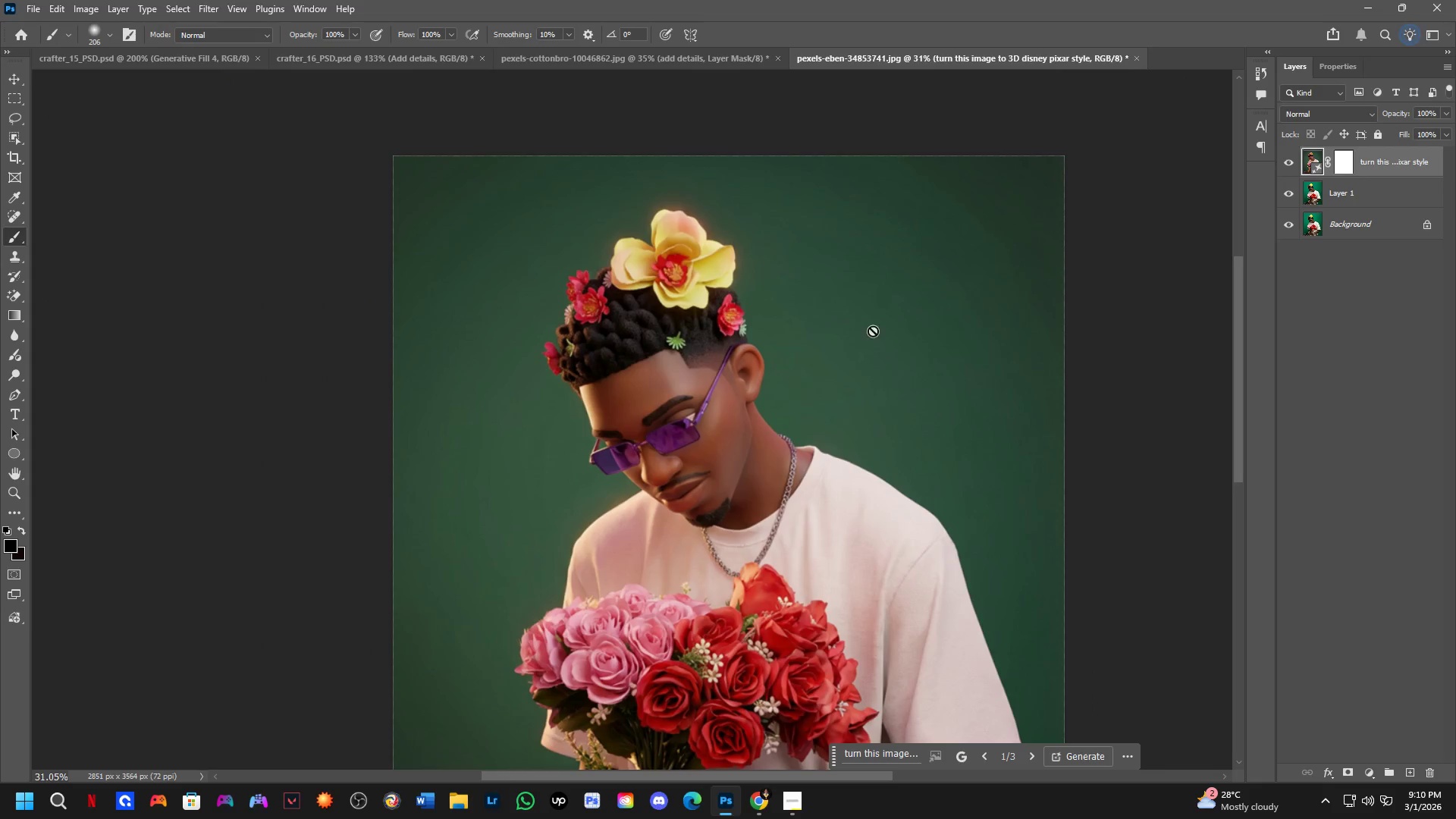 
hold_key(key=Space, duration=0.55)
 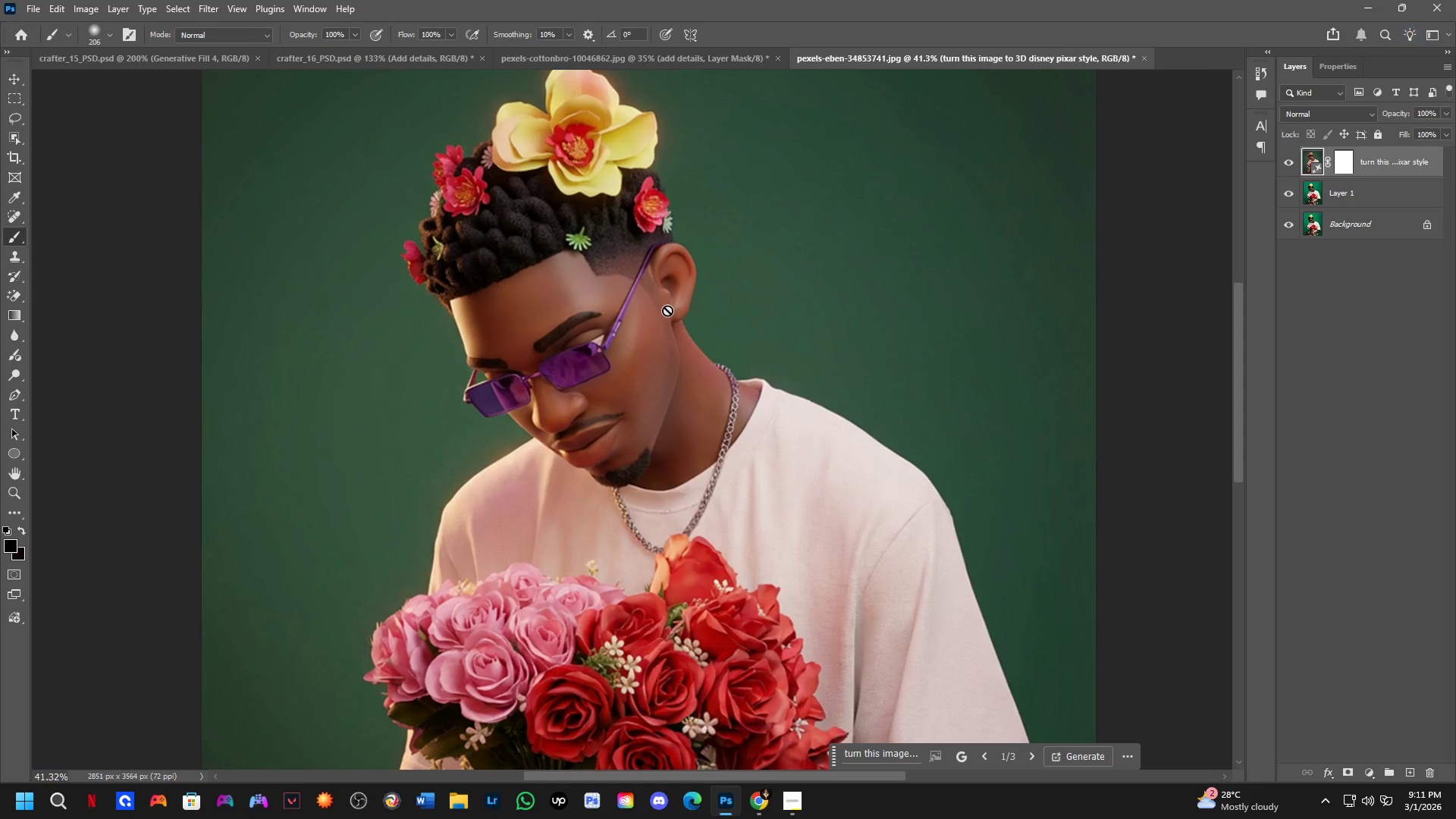 
left_click_drag(start_coordinate=[748, 382], to_coordinate=[673, 297])
 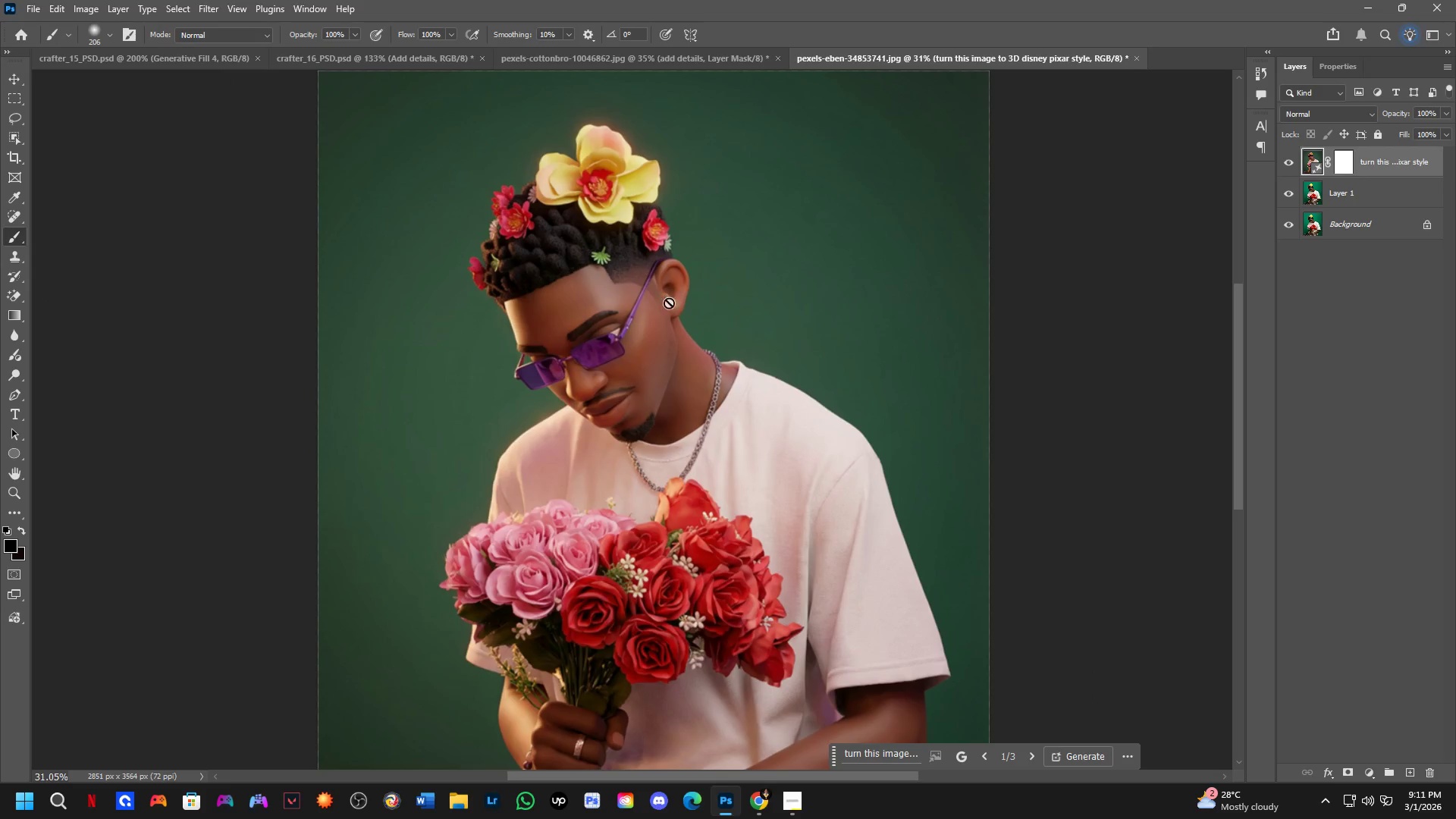 
hold_key(key=Space, duration=5.28)
 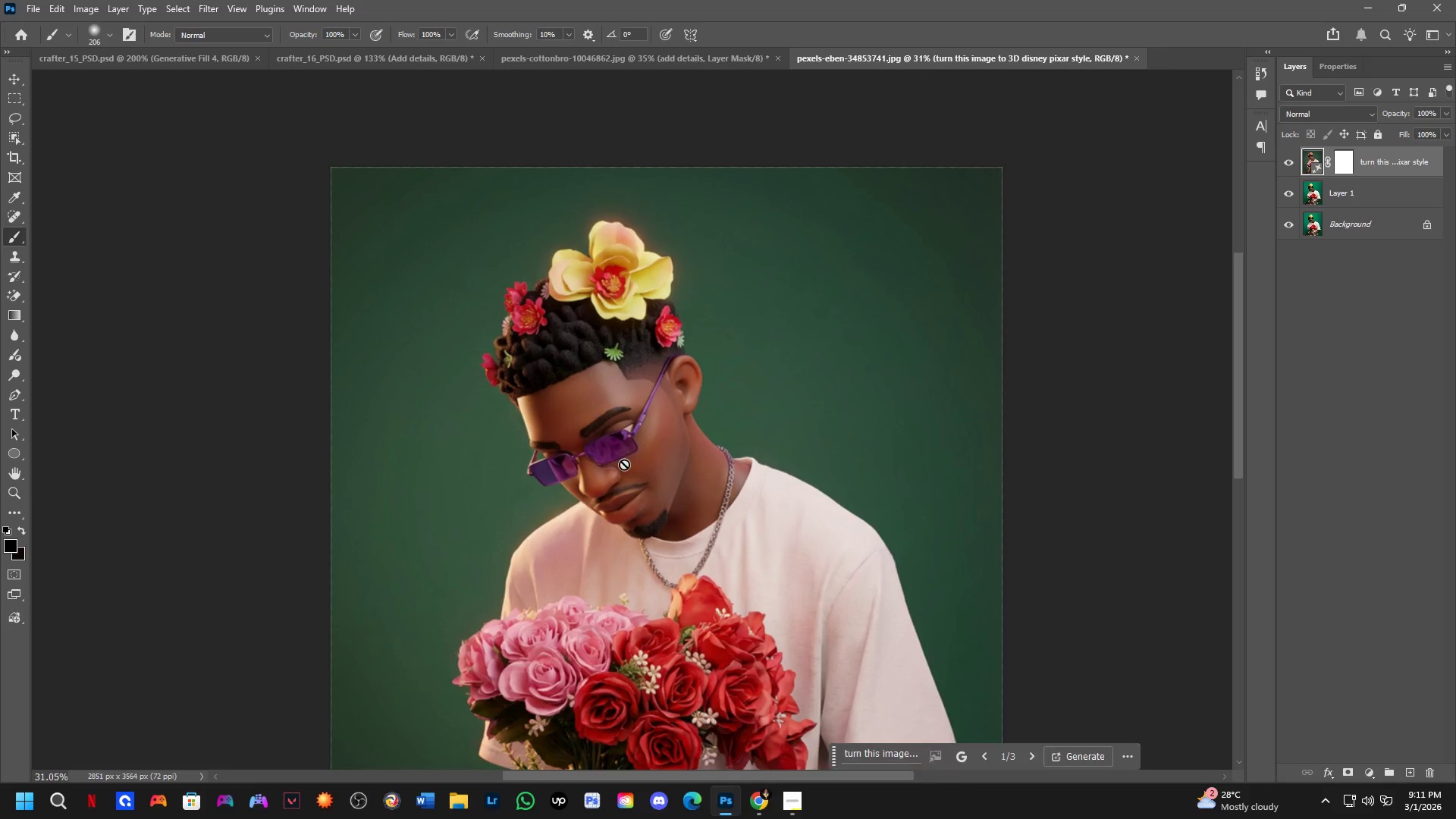 
scroll: coordinate [667, 309], scroll_direction: up, amount: 3.0
 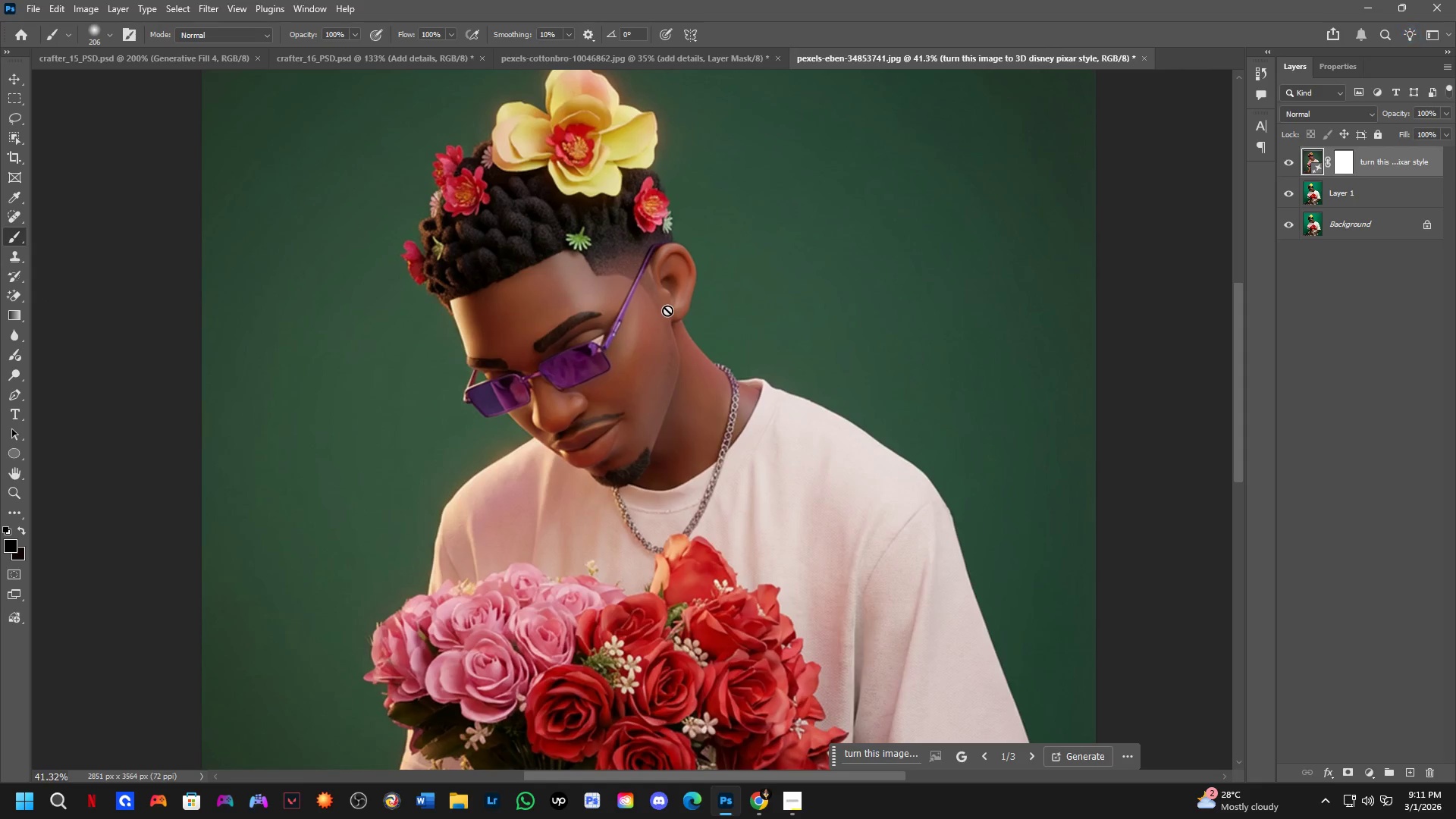 
key(M)
 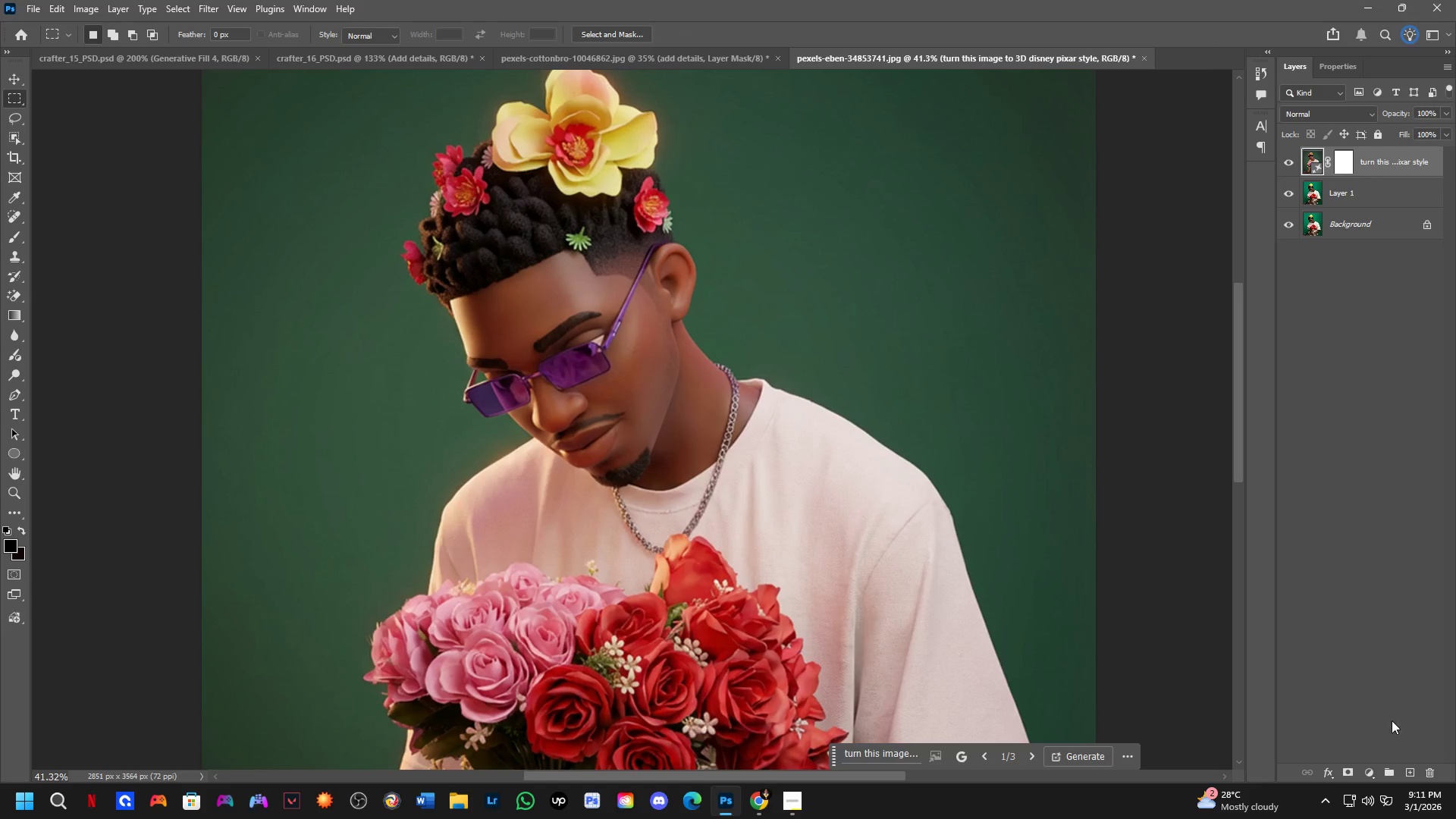 
left_click([1409, 771])
 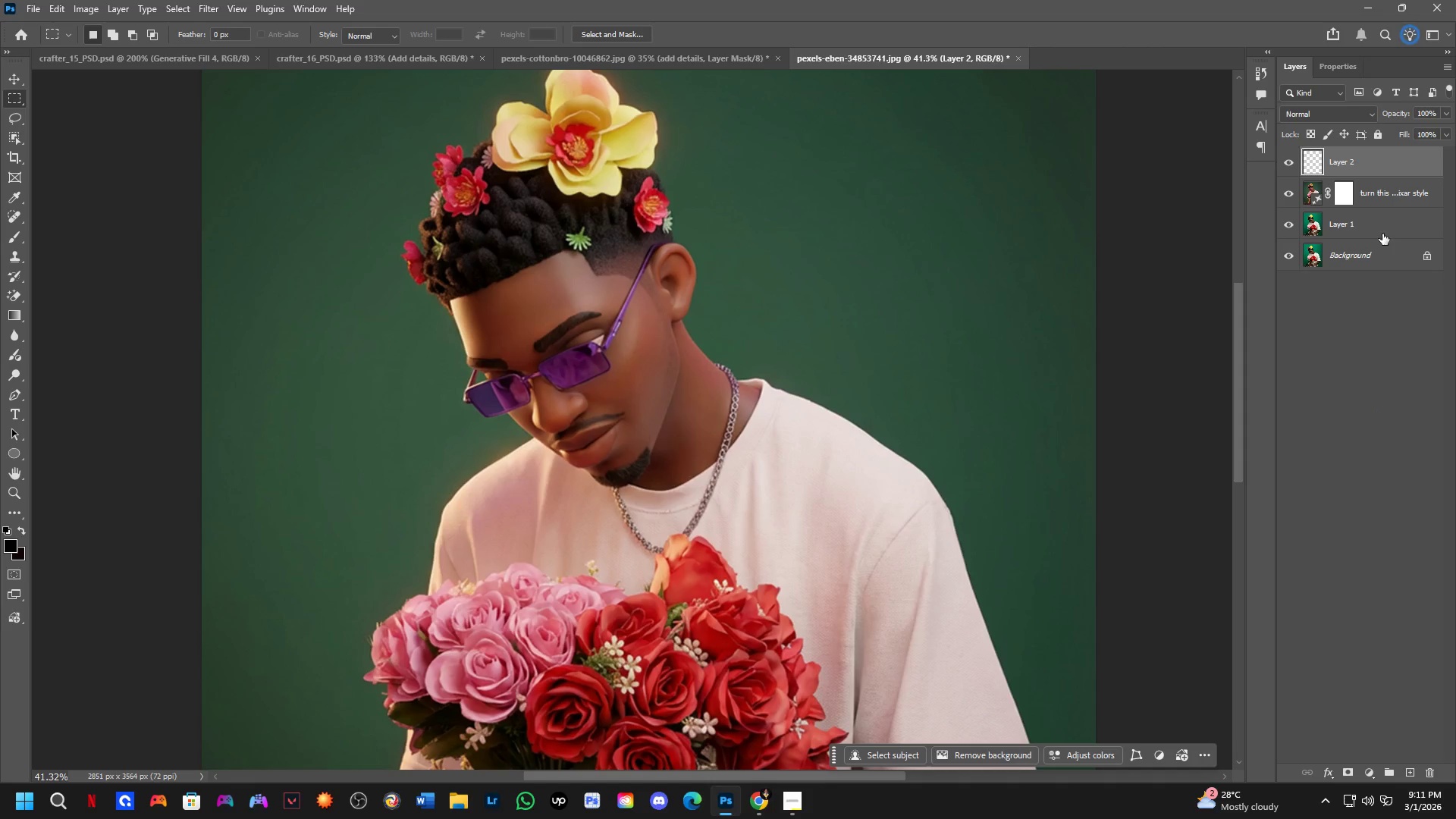 
key(Control+ControlLeft)
 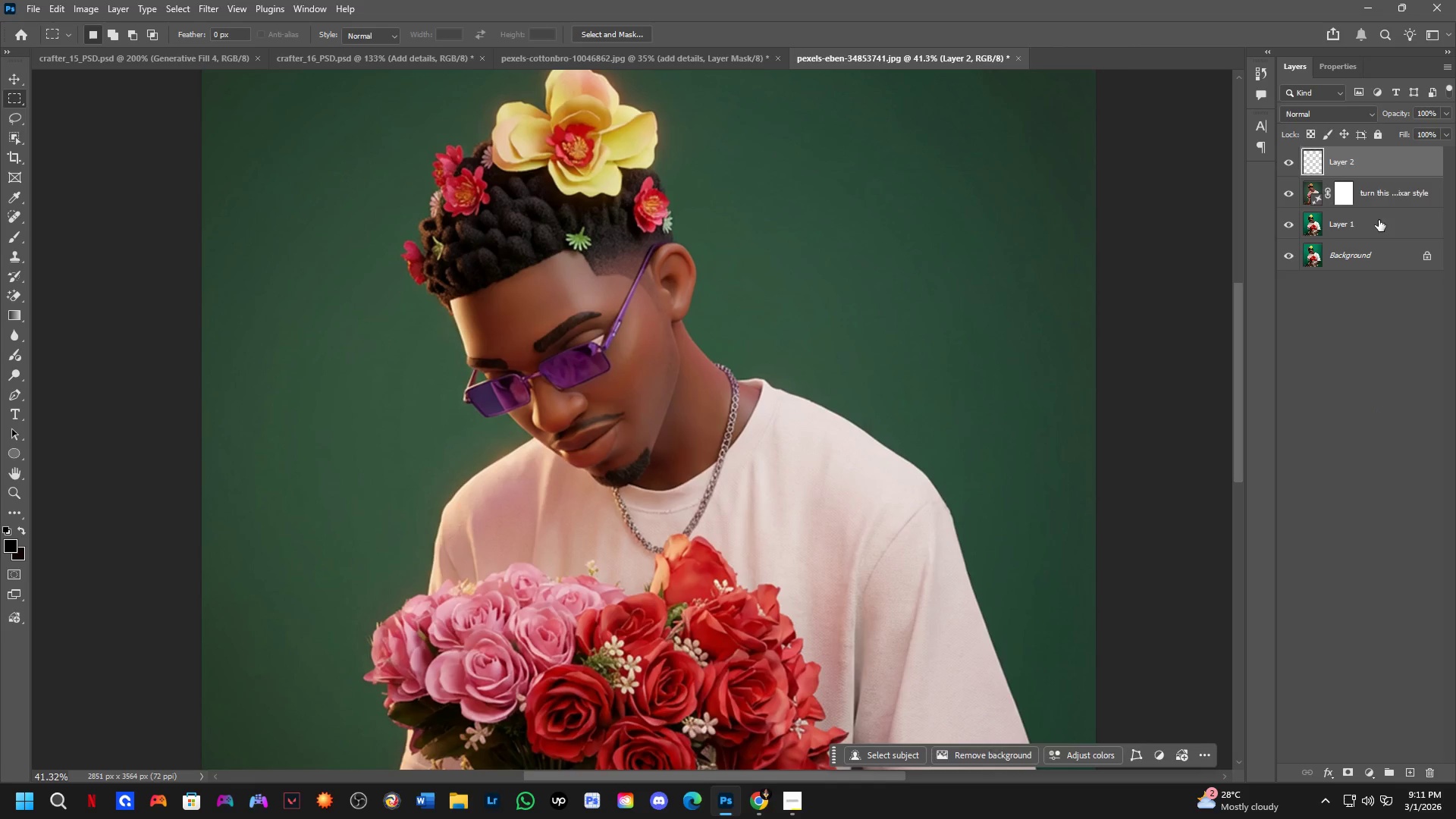 
key(Control+Z)
 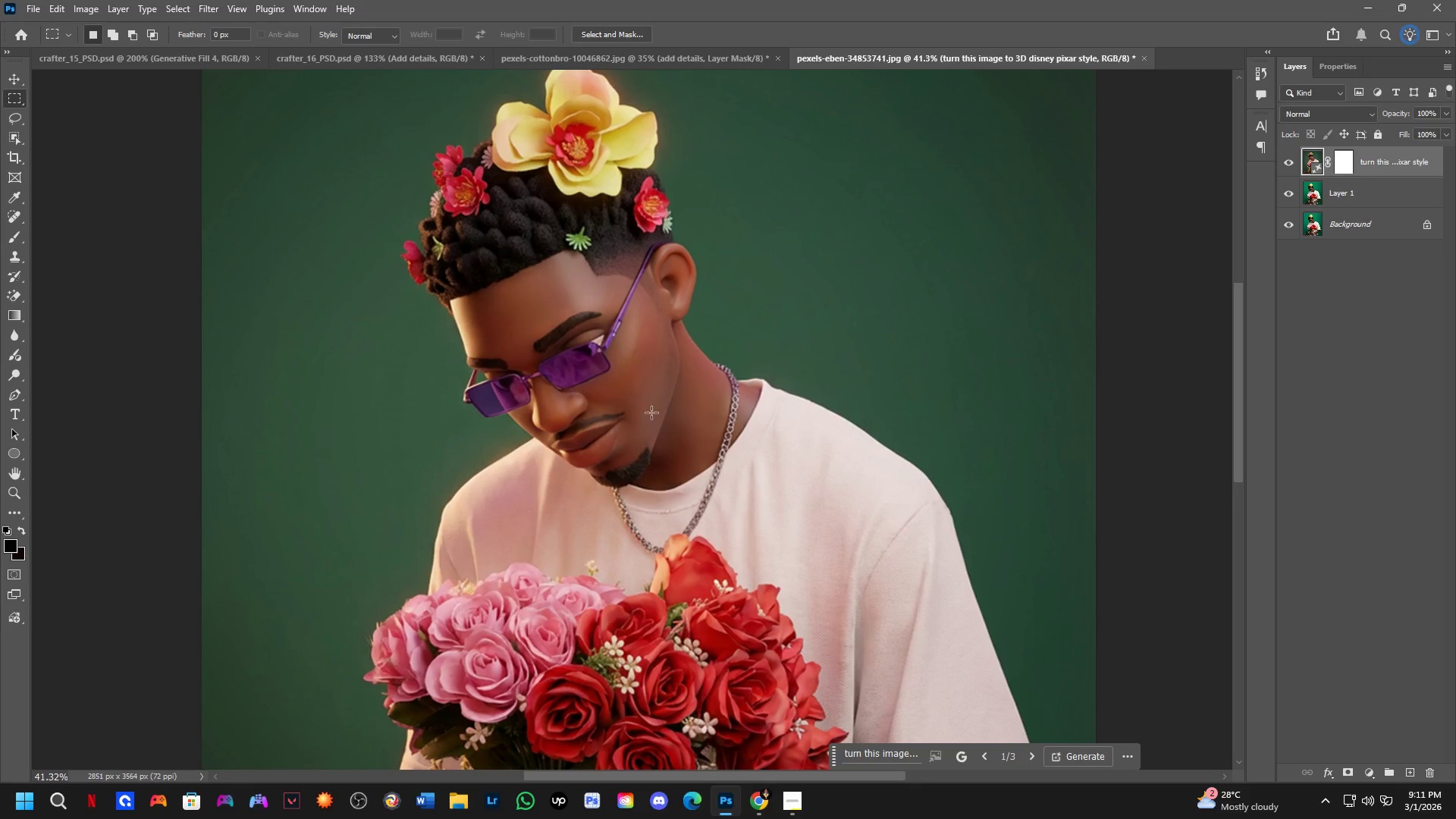 
key(Tab)
 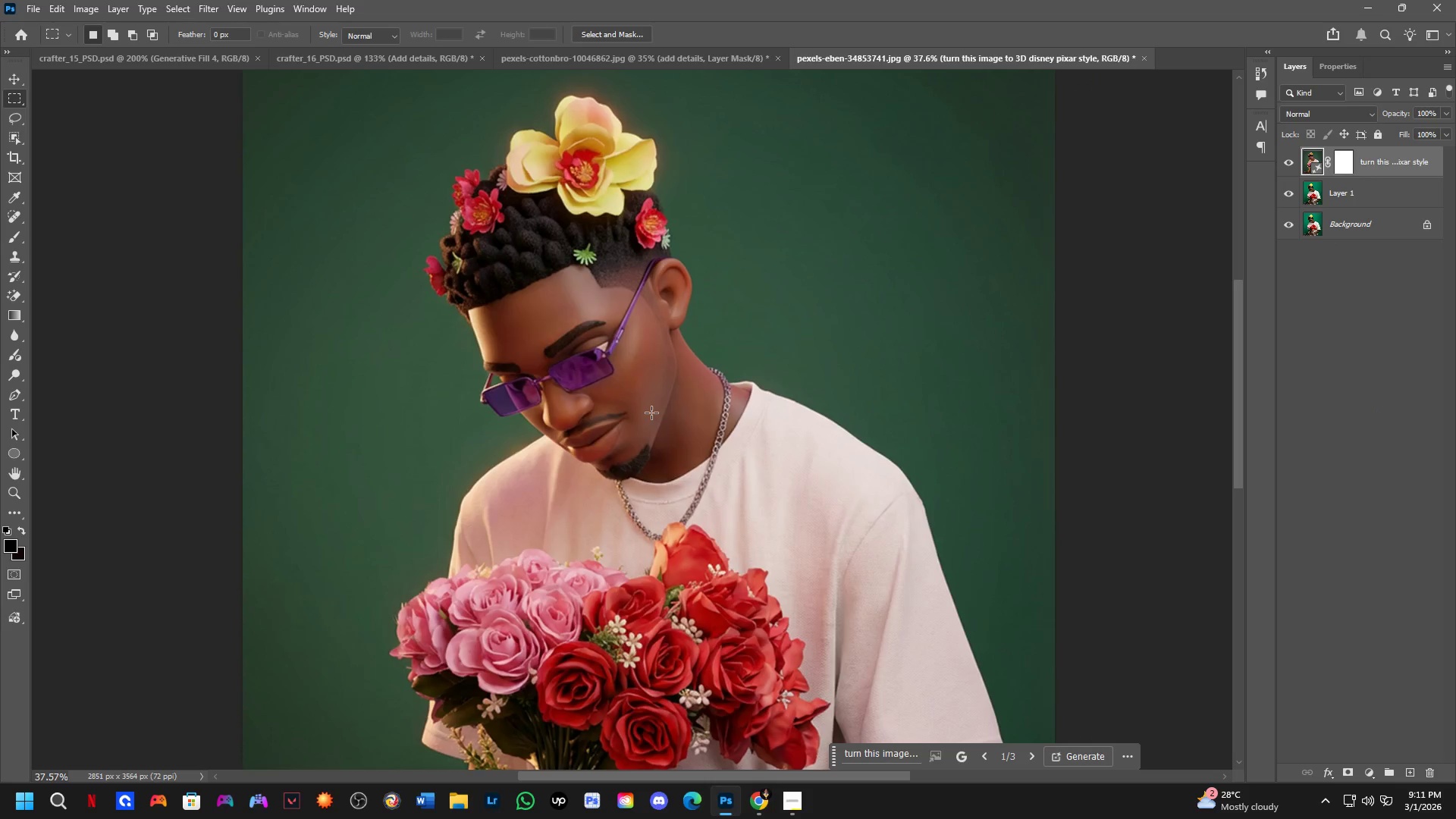 
scroll: coordinate [651, 413], scroll_direction: down, amount: 1.0
 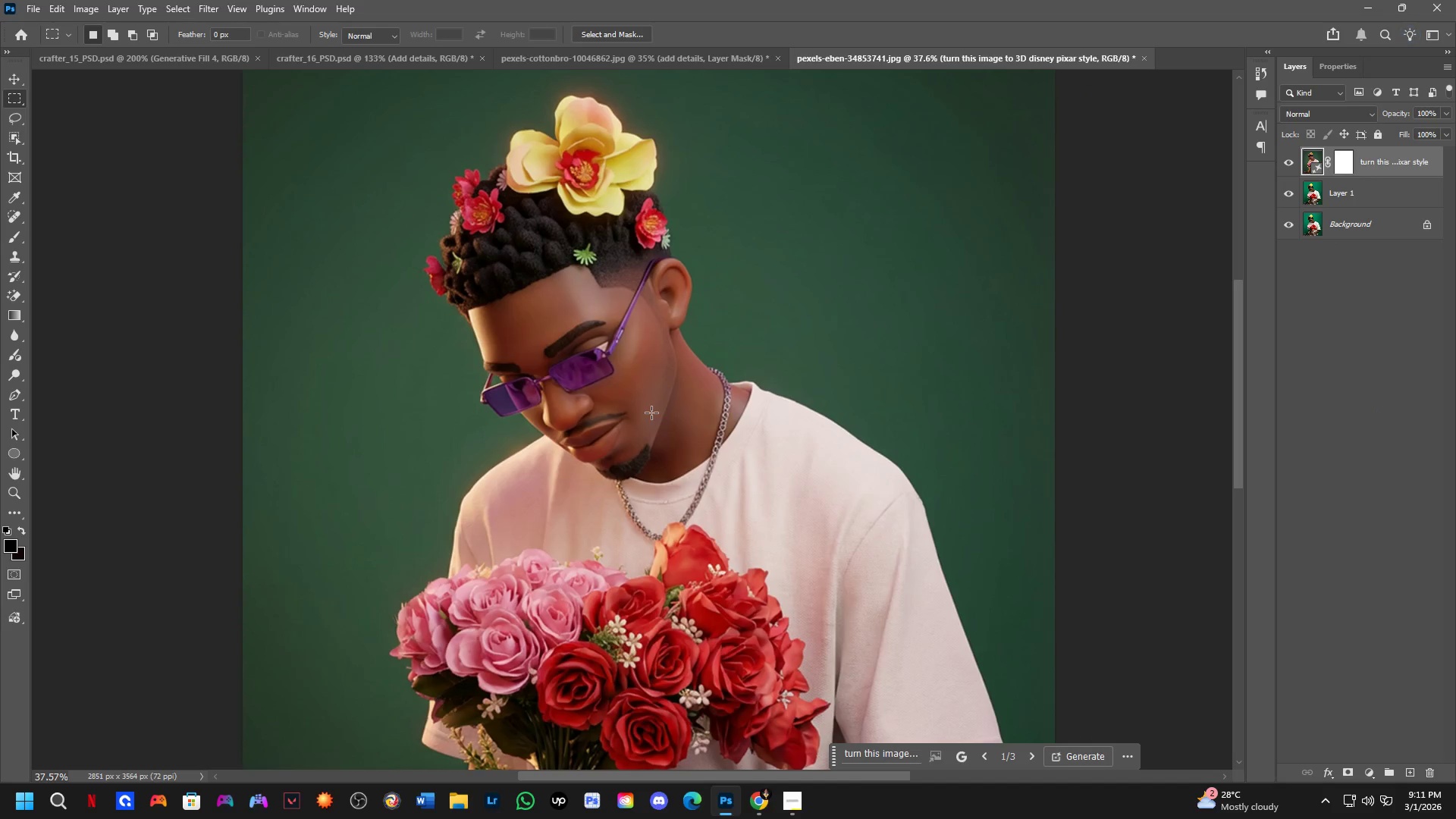 
key(Alt+Tab)
 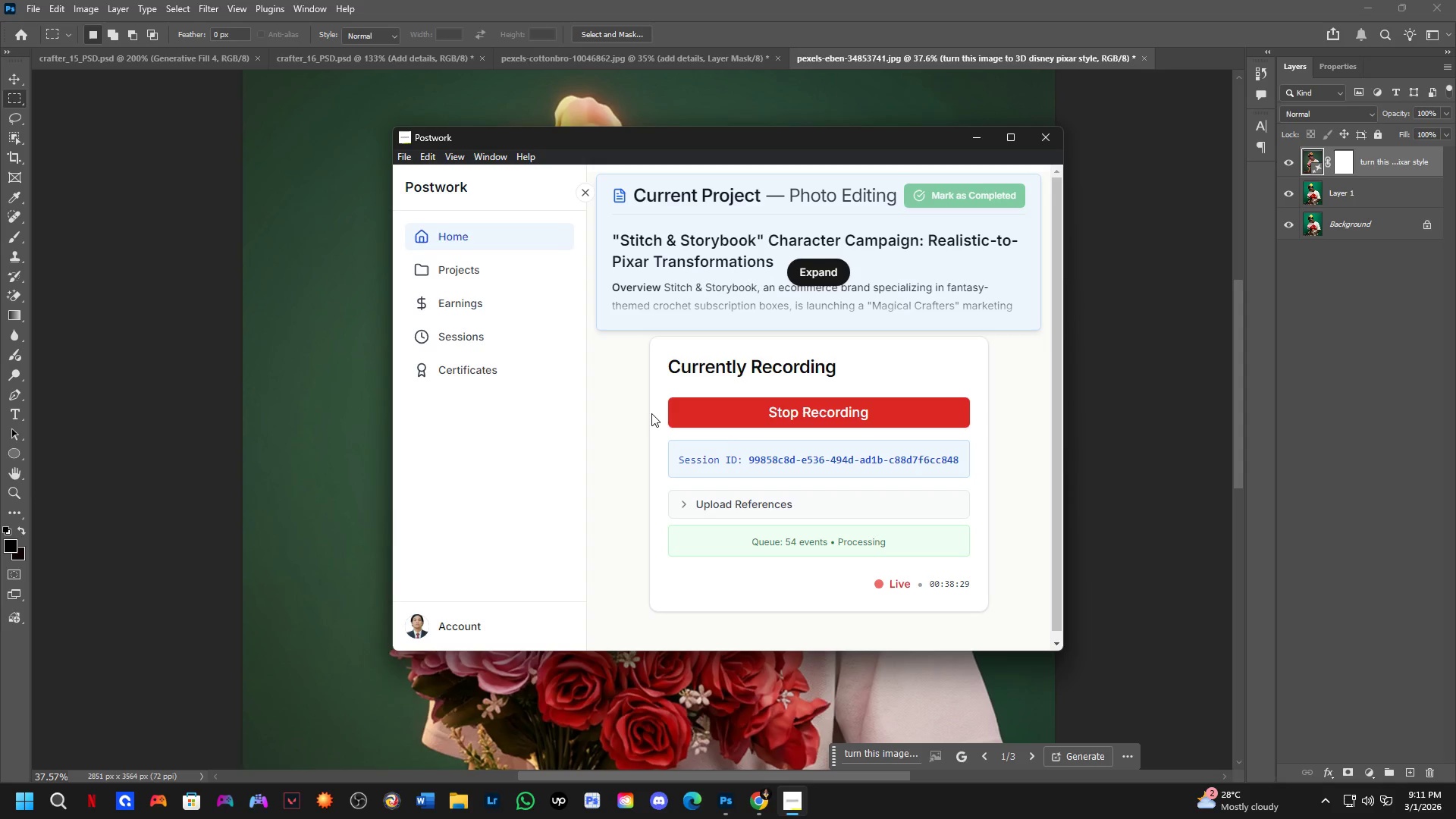 
key(Alt+AltLeft)